 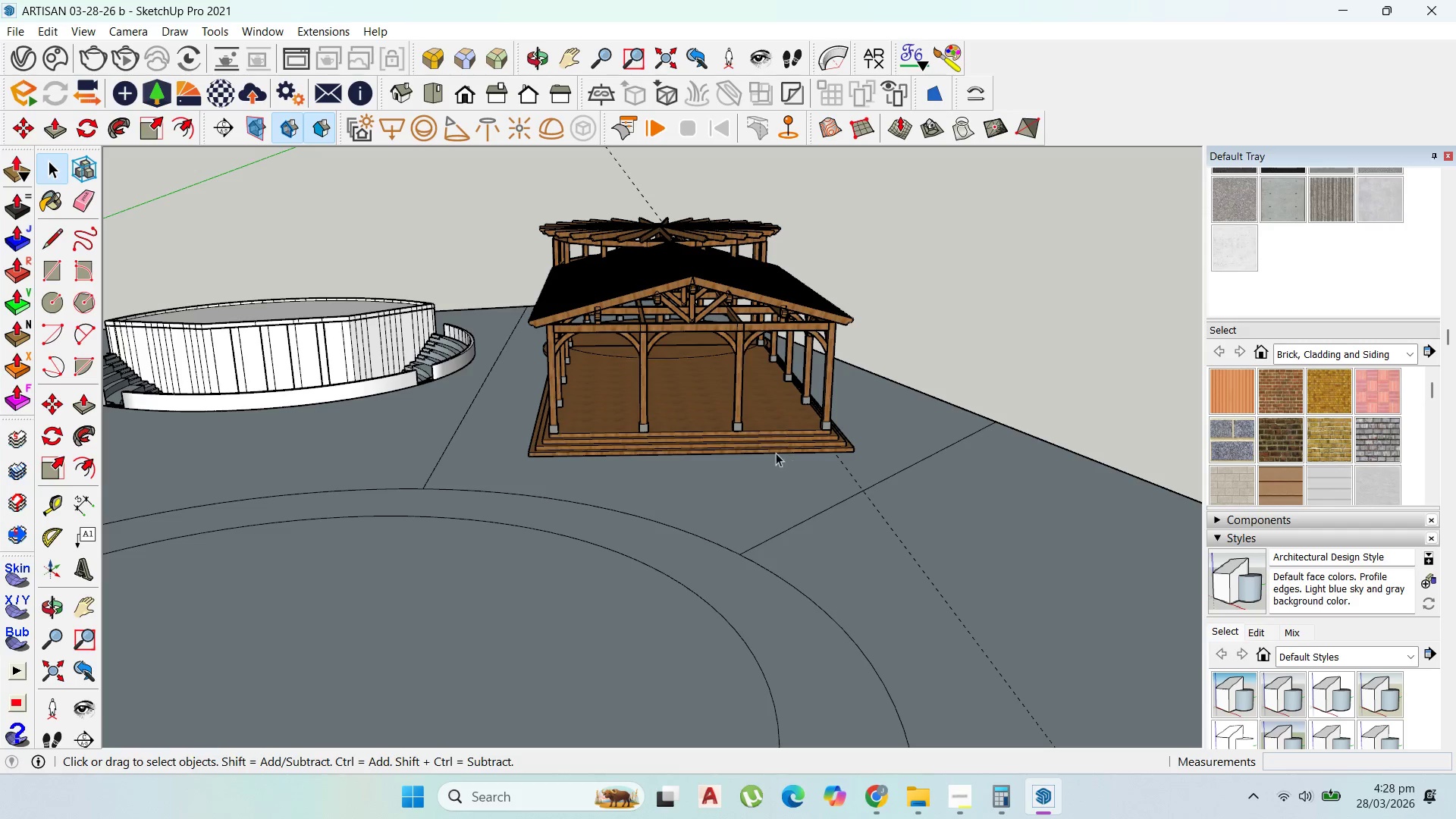 
scroll: coordinate [699, 544], scroll_direction: down, amount: 28.0
 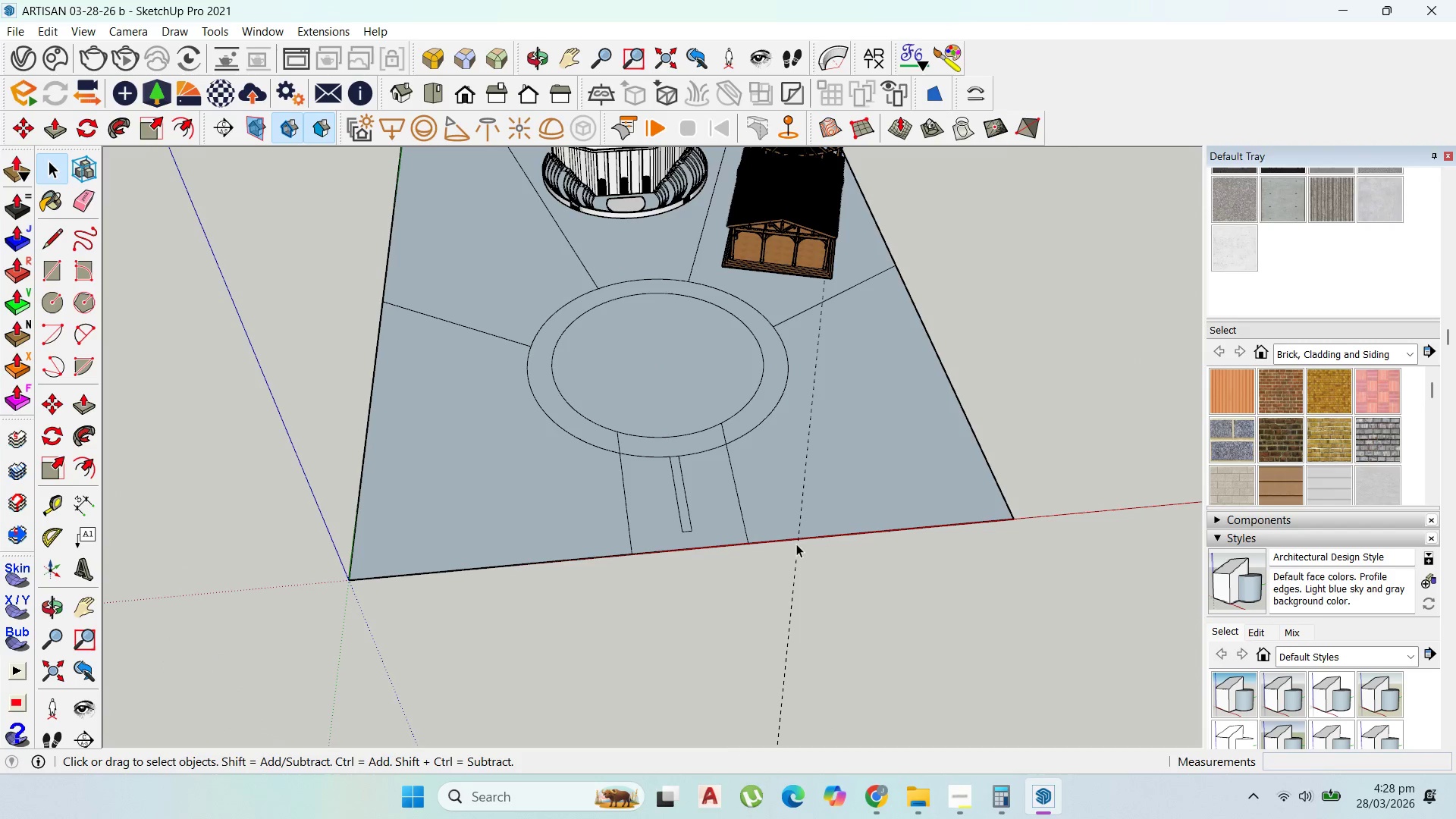 
left_click([796, 544])
 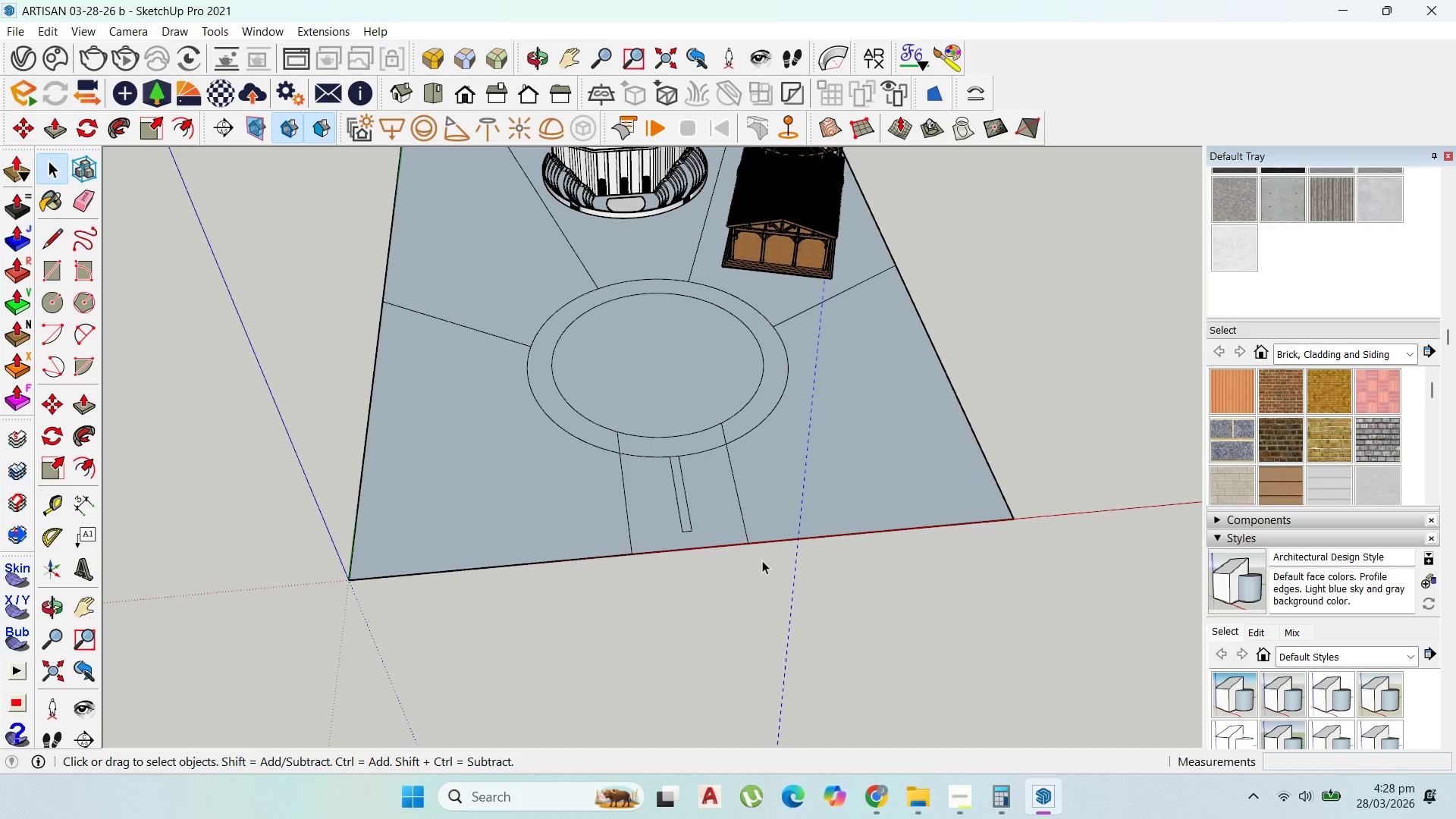 
key(Delete)
 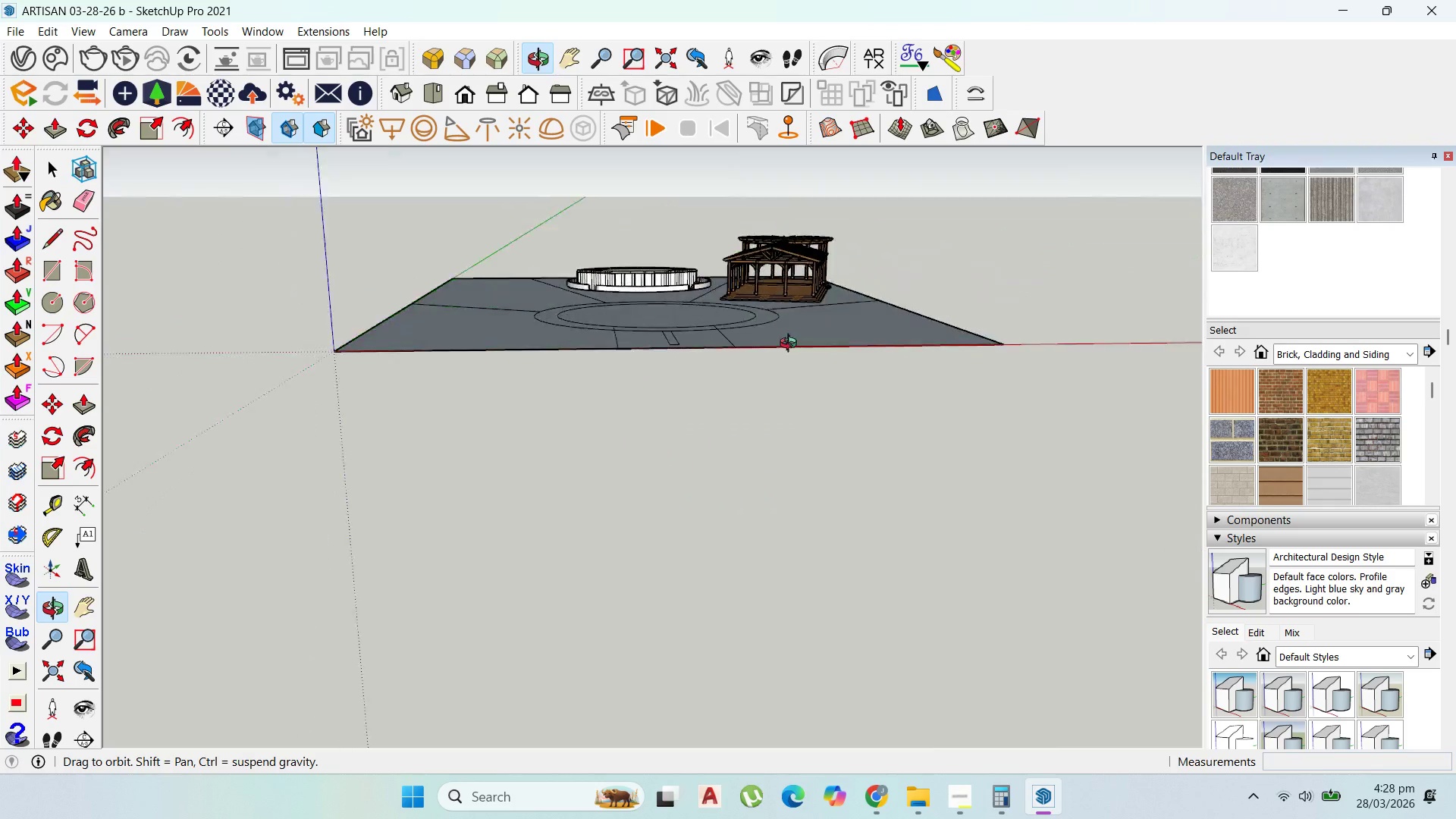 
scroll: coordinate [818, 233], scroll_direction: down, amount: 1.0
 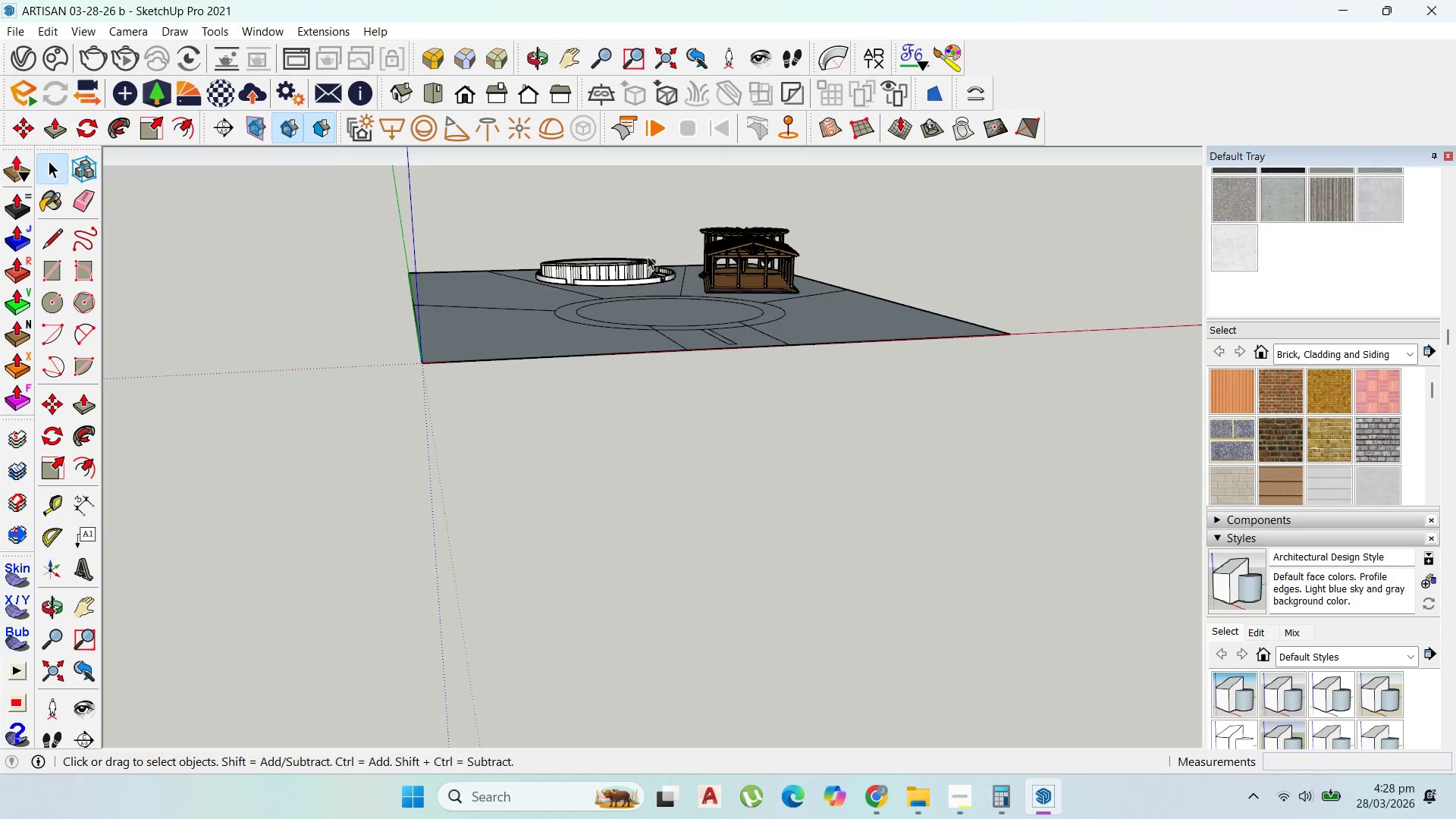 
scroll: coordinate [1037, 328], scroll_direction: up, amount: 23.0
 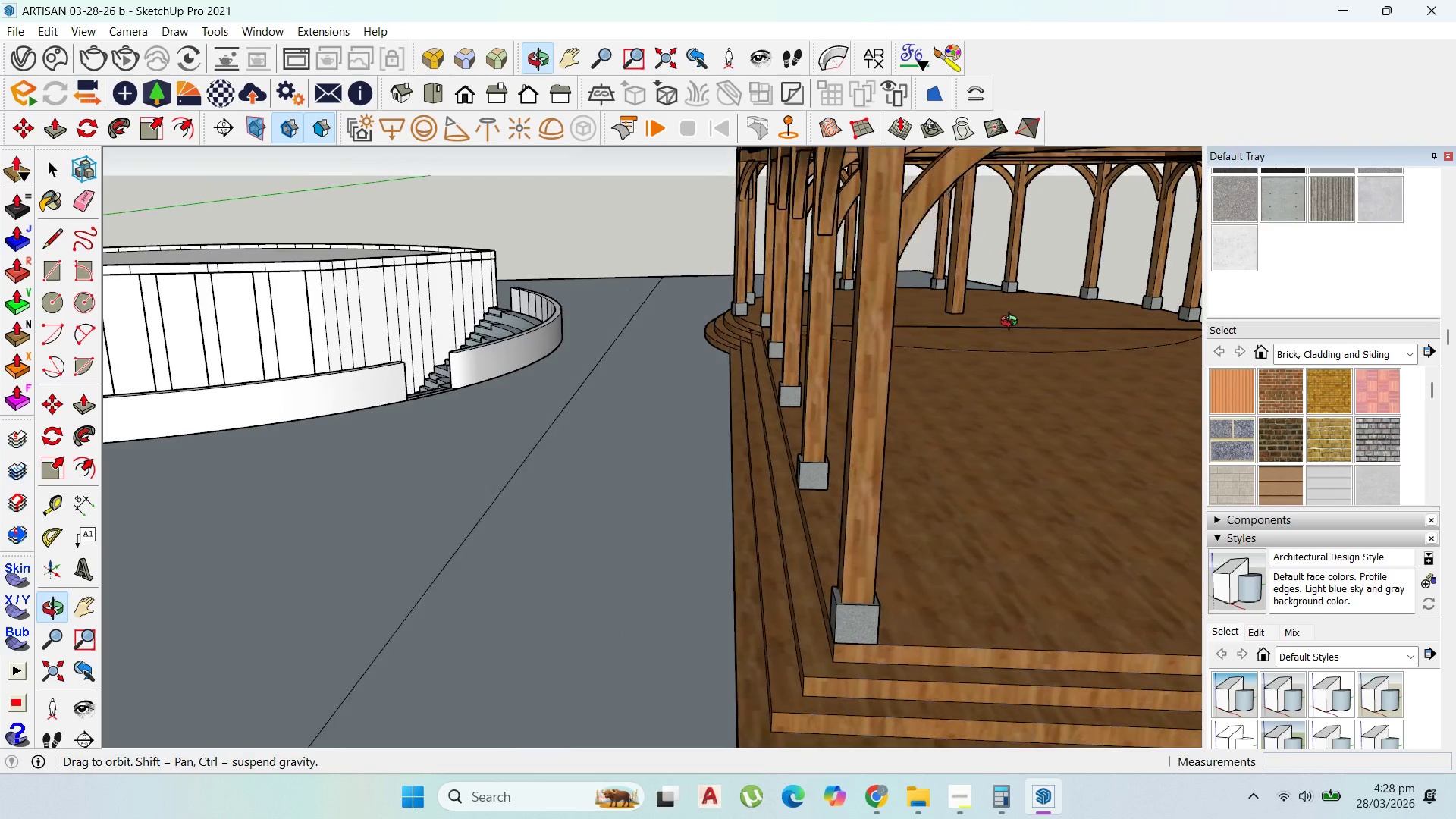 
scroll: coordinate [1012, 324], scroll_direction: down, amount: 5.0
 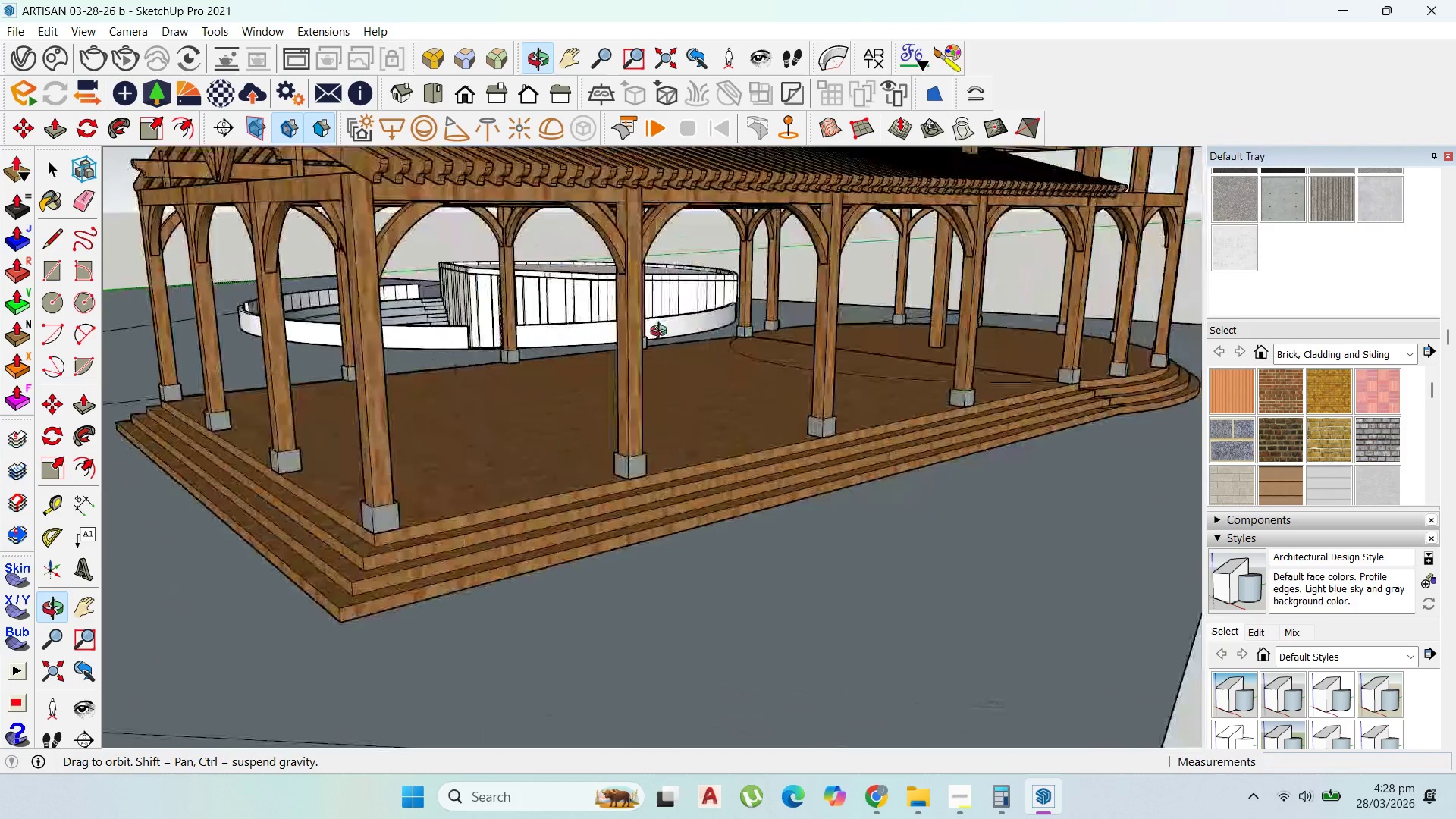 
scroll: coordinate [746, 405], scroll_direction: up, amount: 7.0
 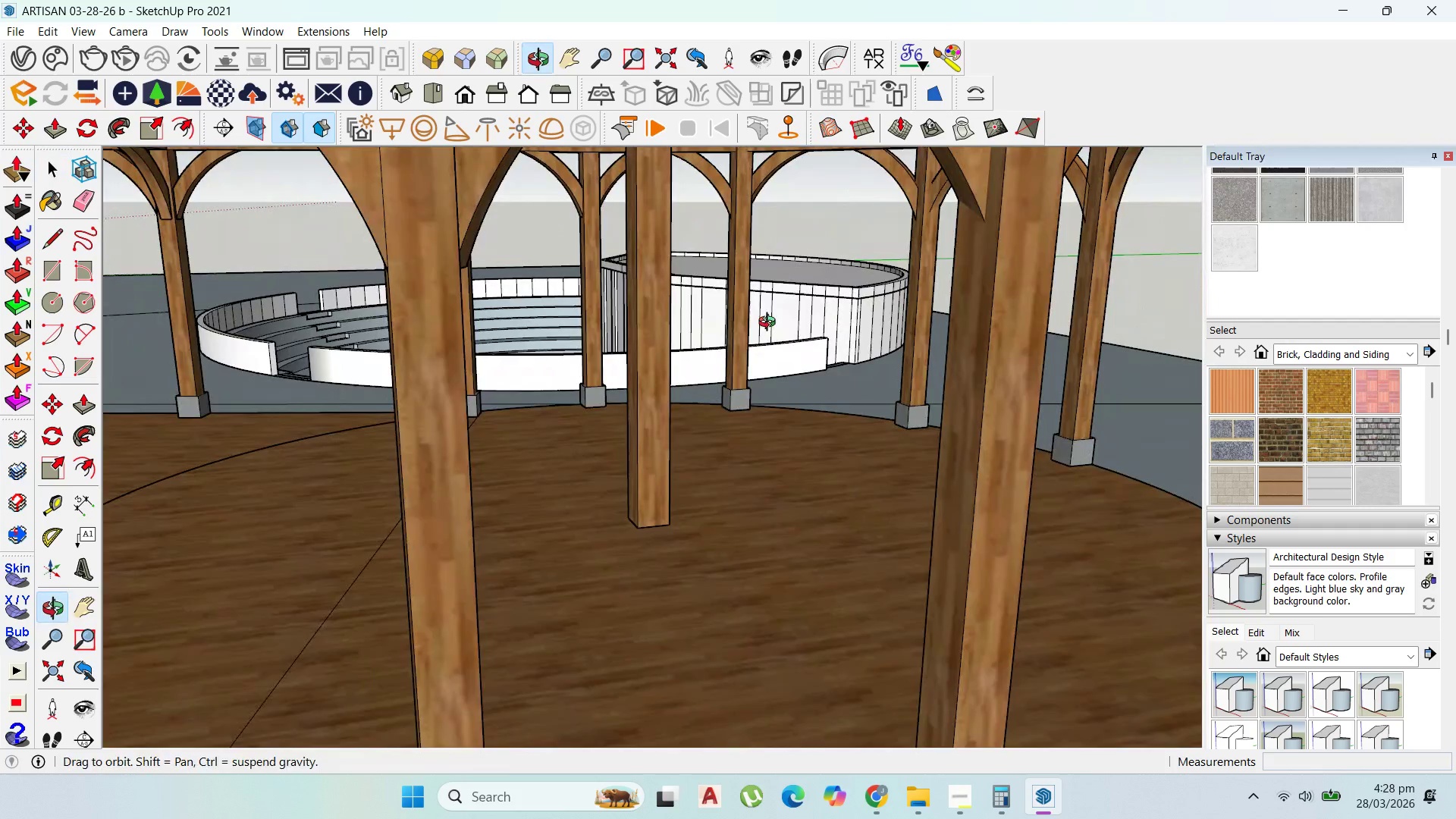 
scroll: coordinate [806, 385], scroll_direction: down, amount: 12.0
 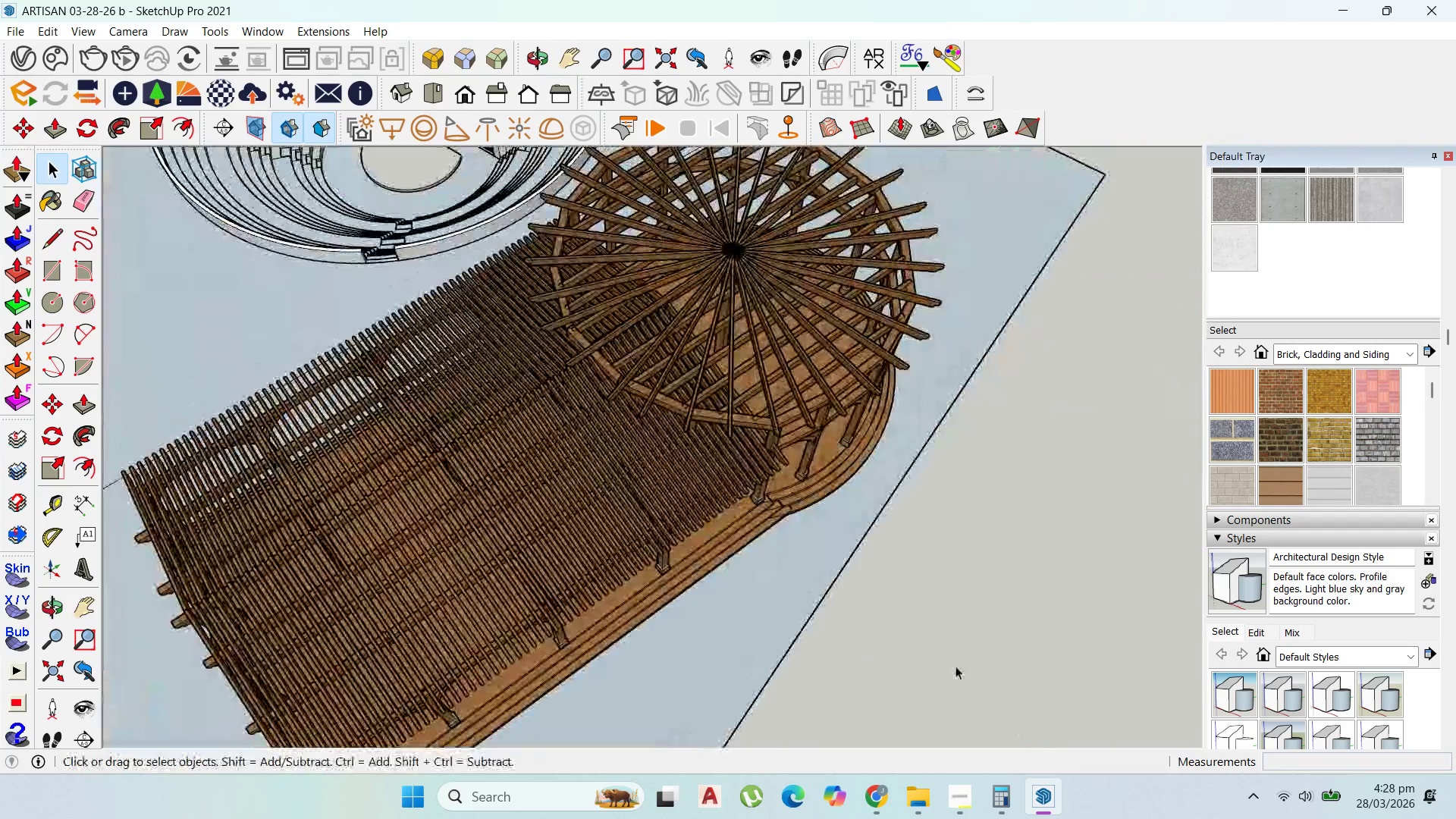 
scroll: coordinate [588, 537], scroll_direction: up, amount: 1.0
 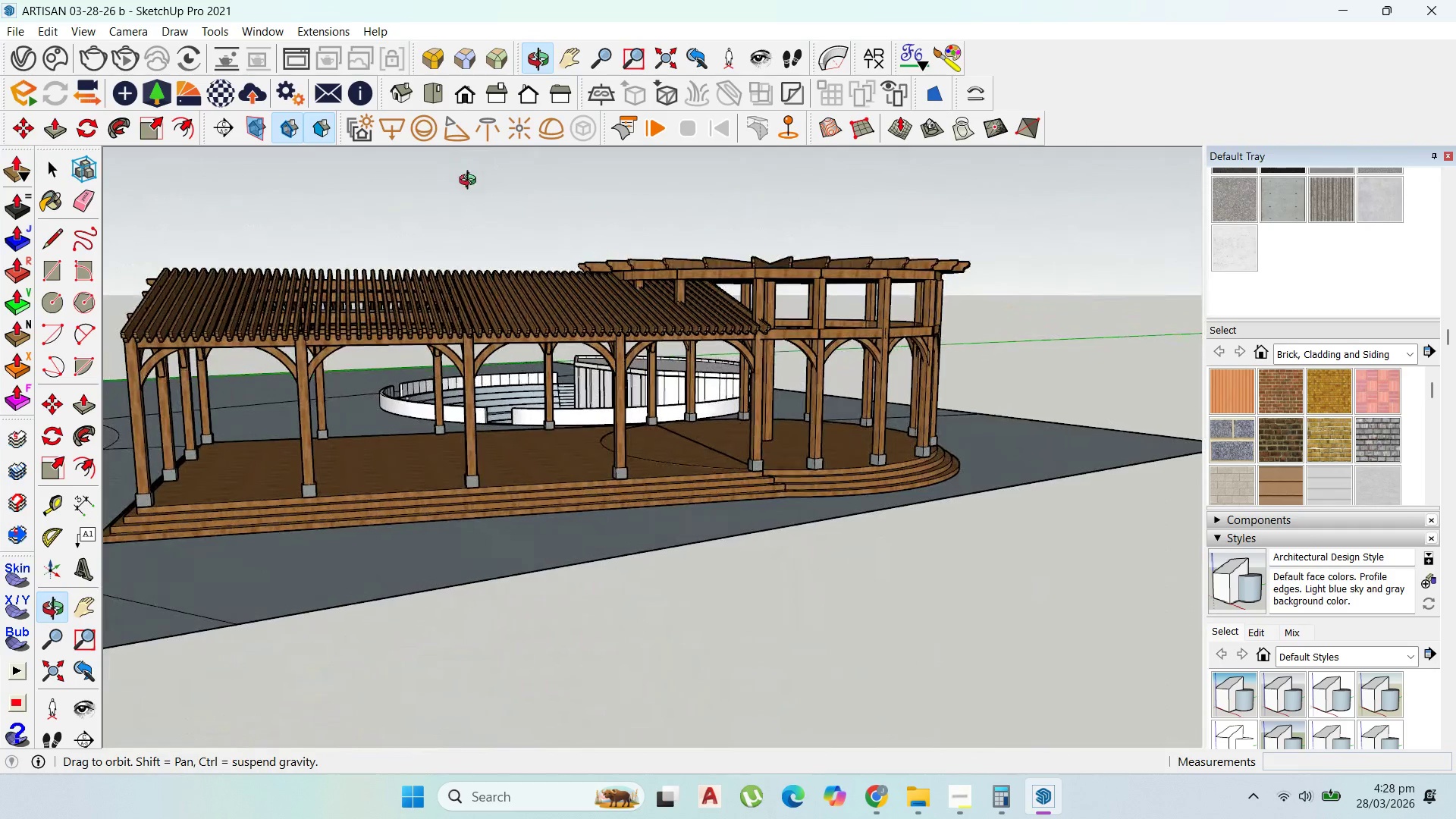 
wait(6.53)
 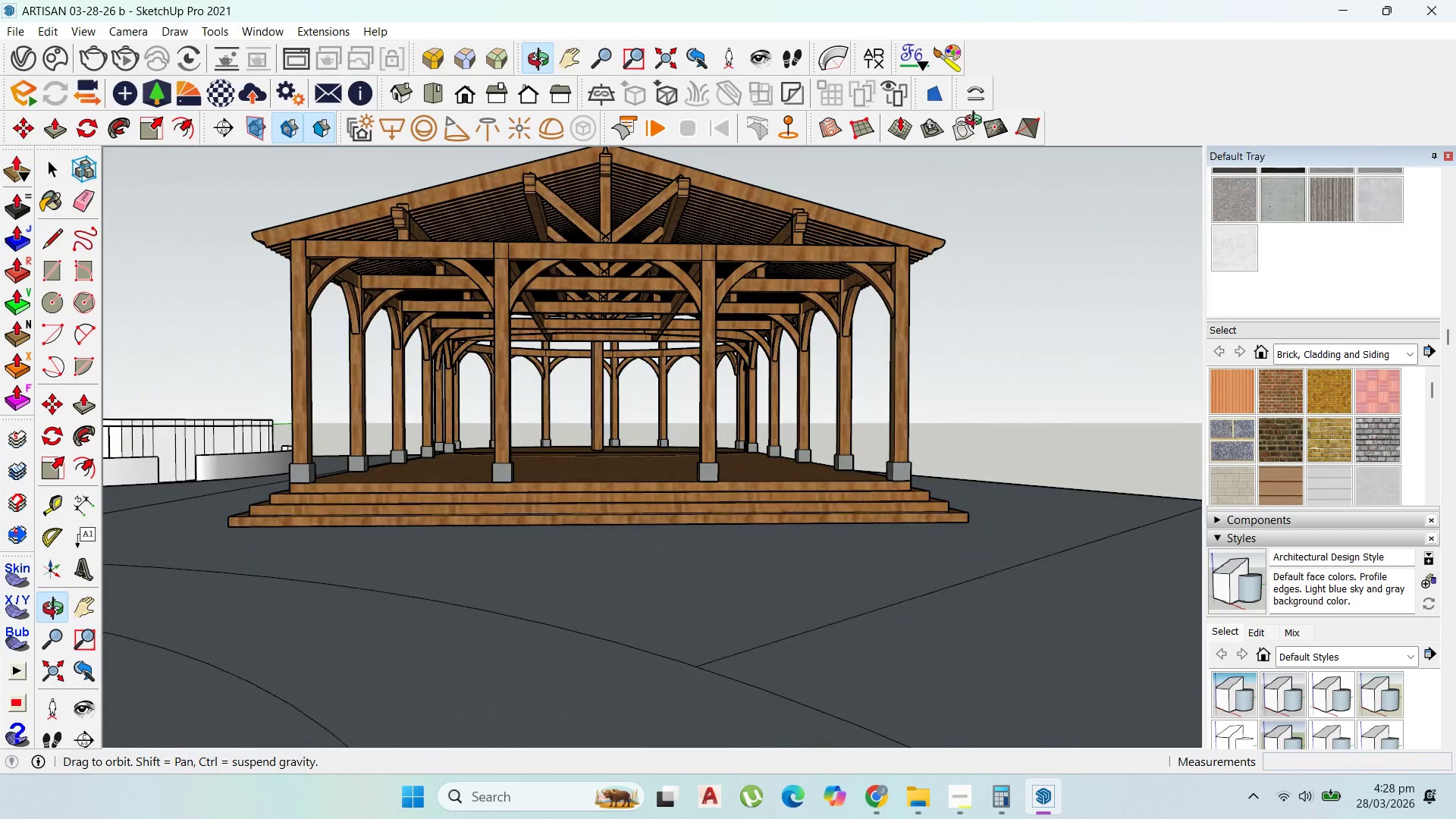 
scroll: coordinate [720, 313], scroll_direction: up, amount: 9.0
 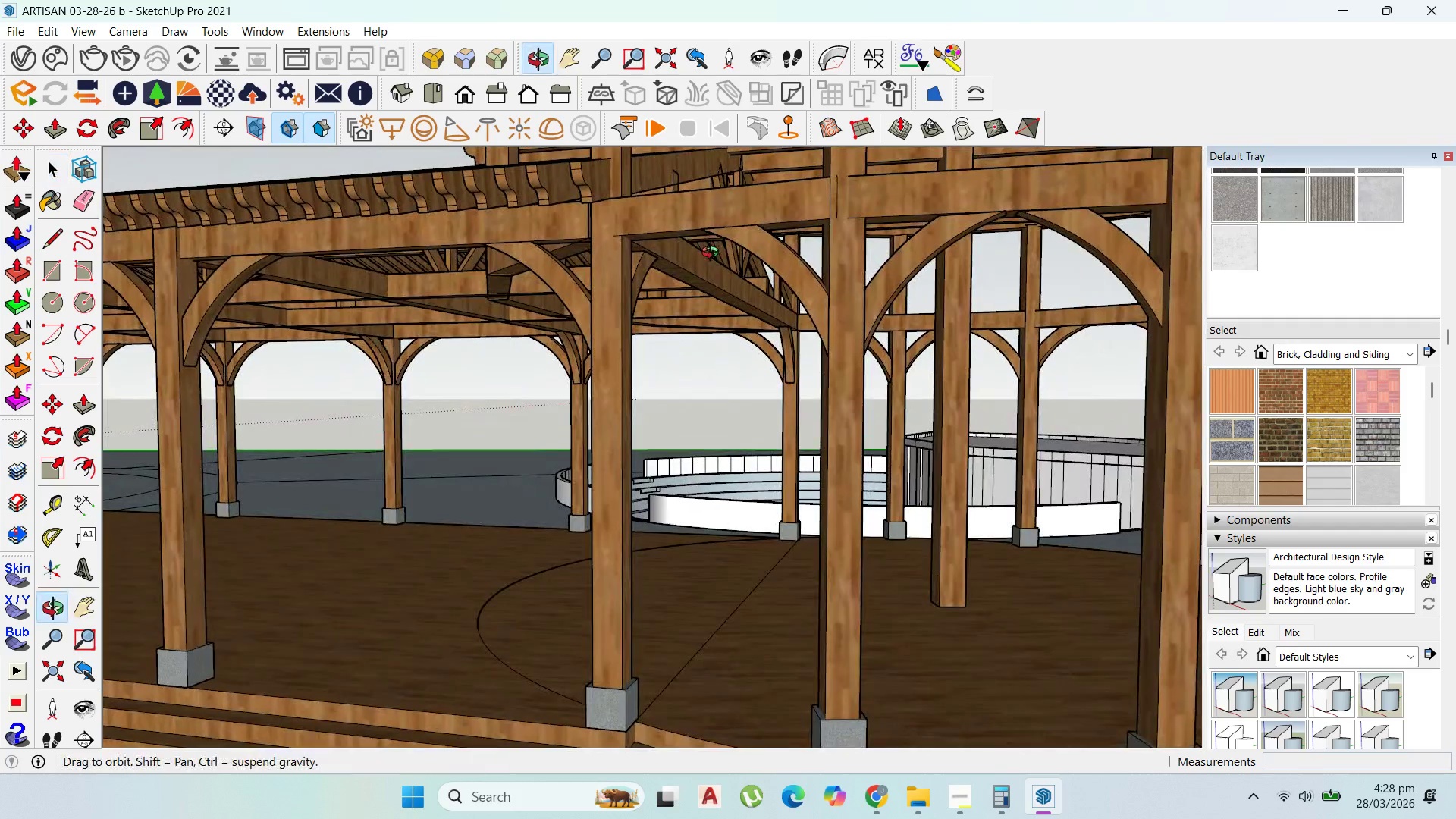 
scroll: coordinate [868, 500], scroll_direction: down, amount: 7.0
 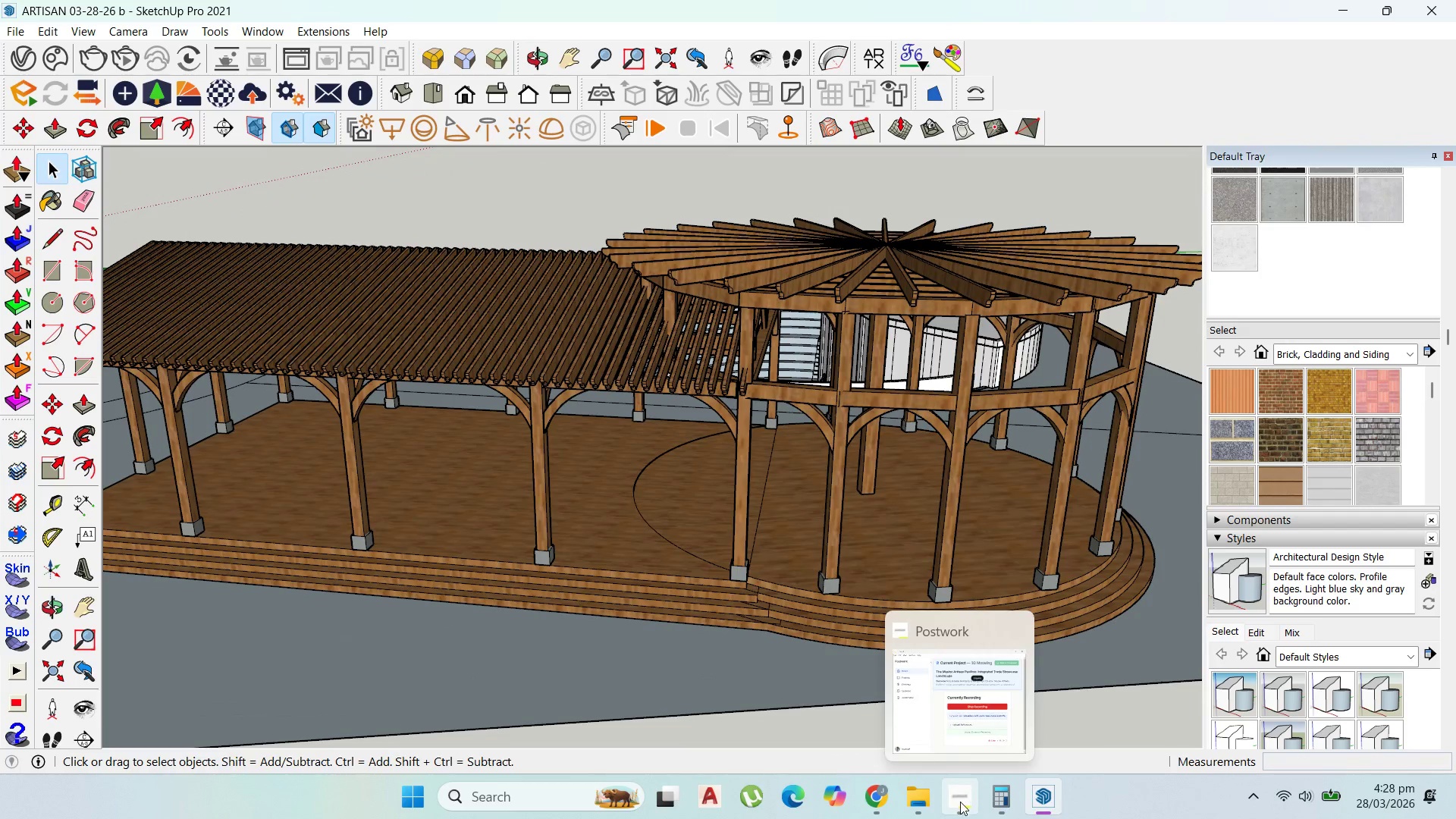 
left_click([960, 802])